 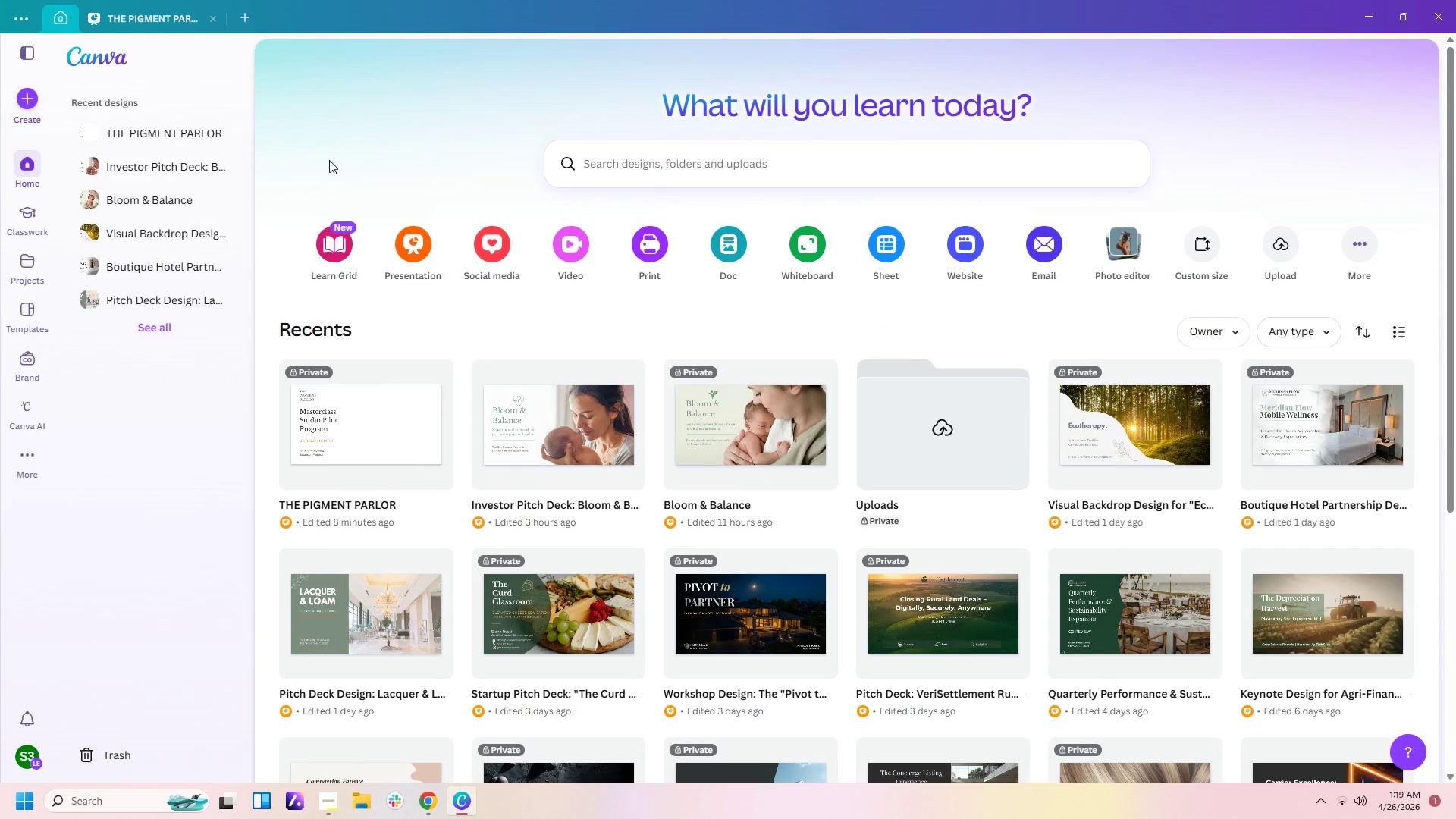 
left_click([24, 99])
 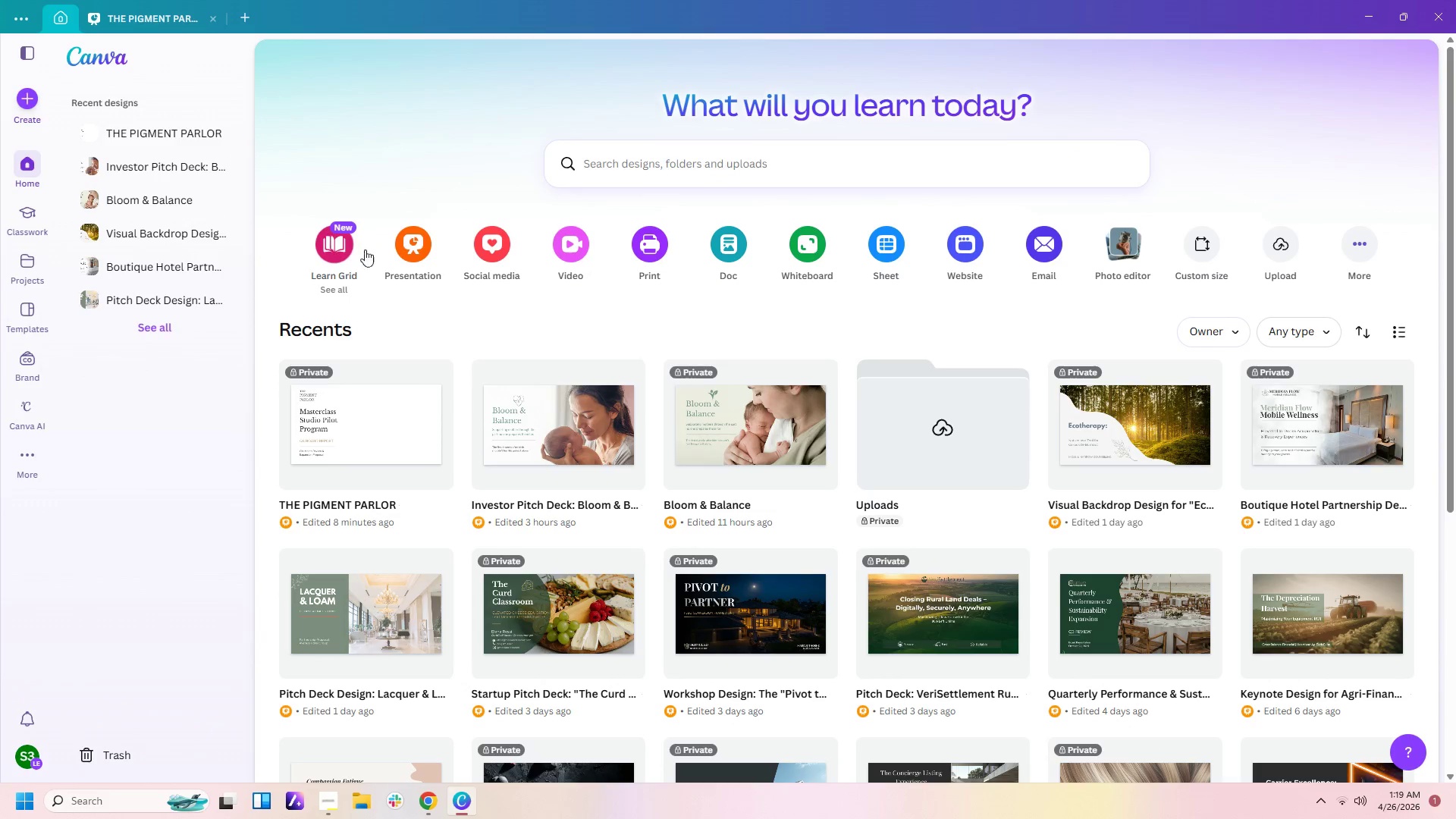 
left_click([29, 97])
 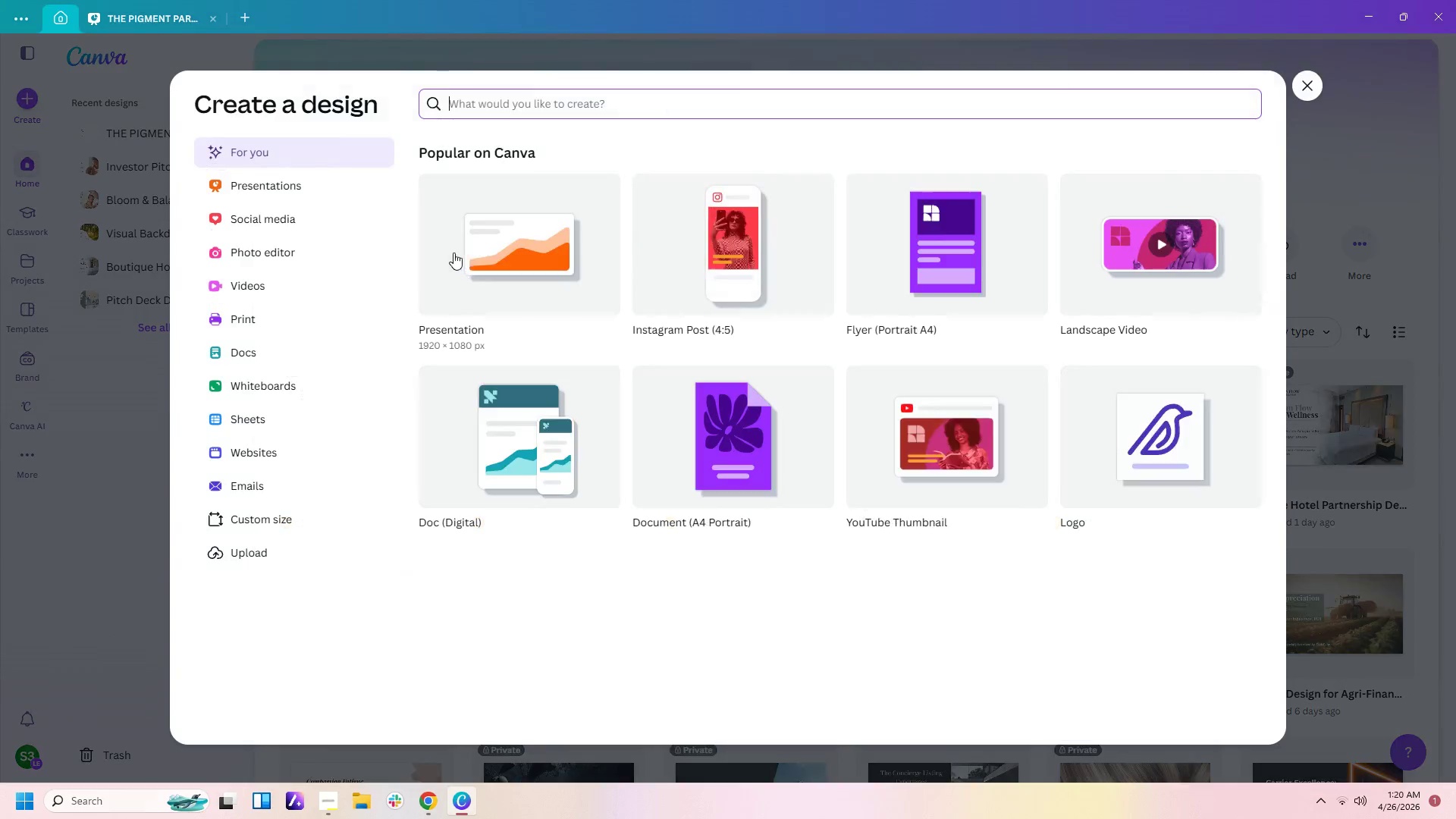 
left_click([461, 241])
 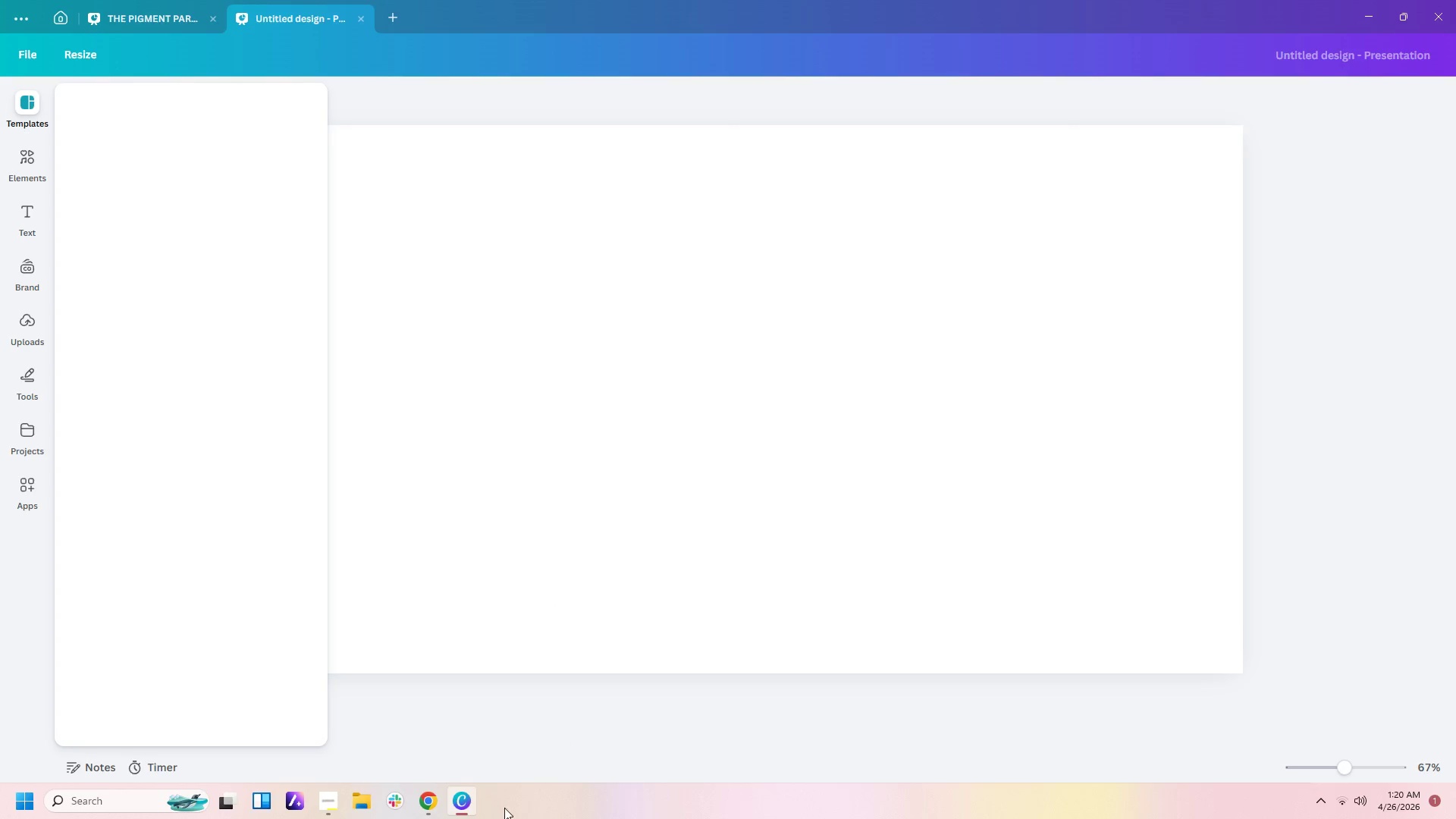 
wait(7.77)
 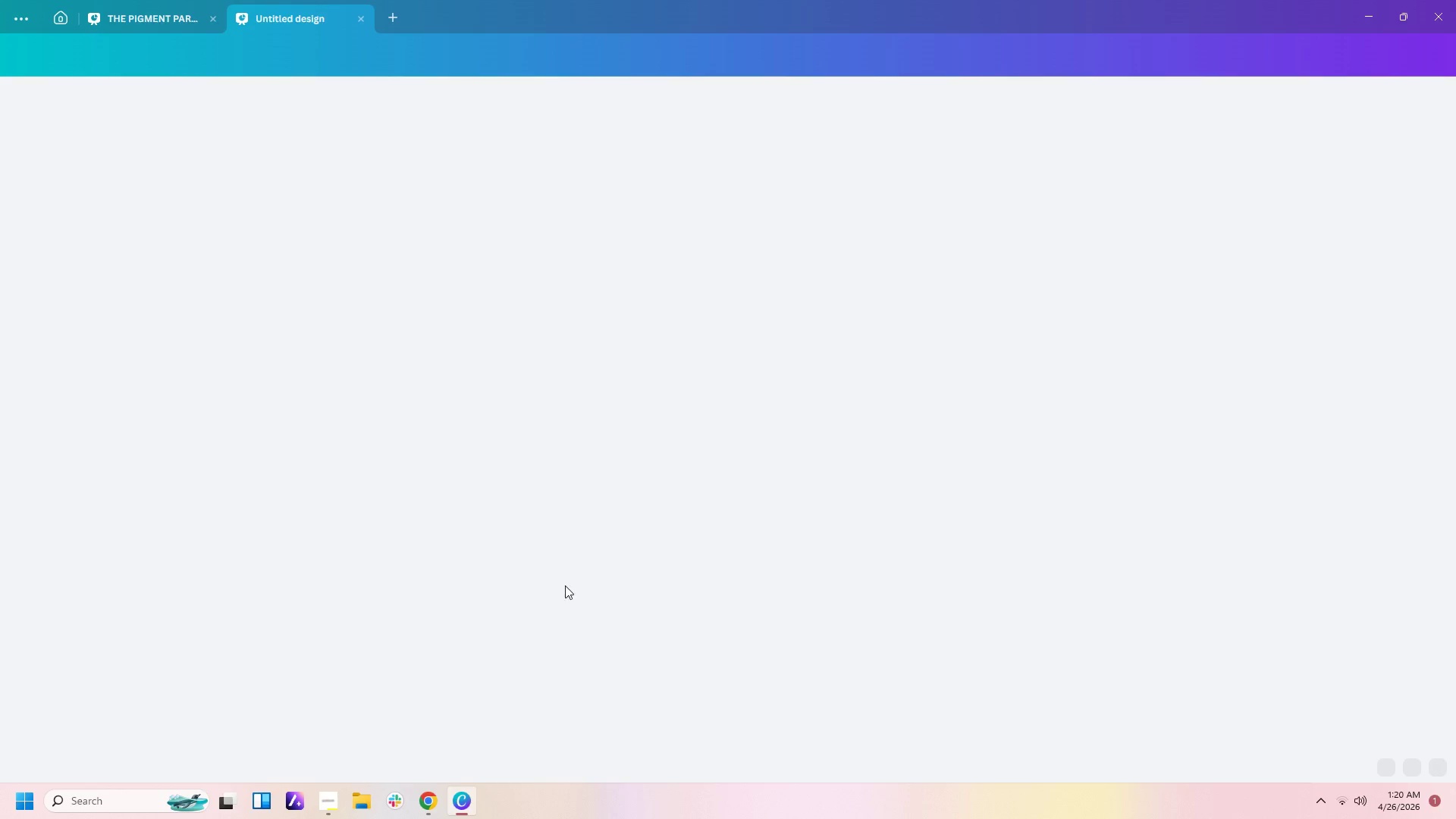 
left_click([338, 804])